 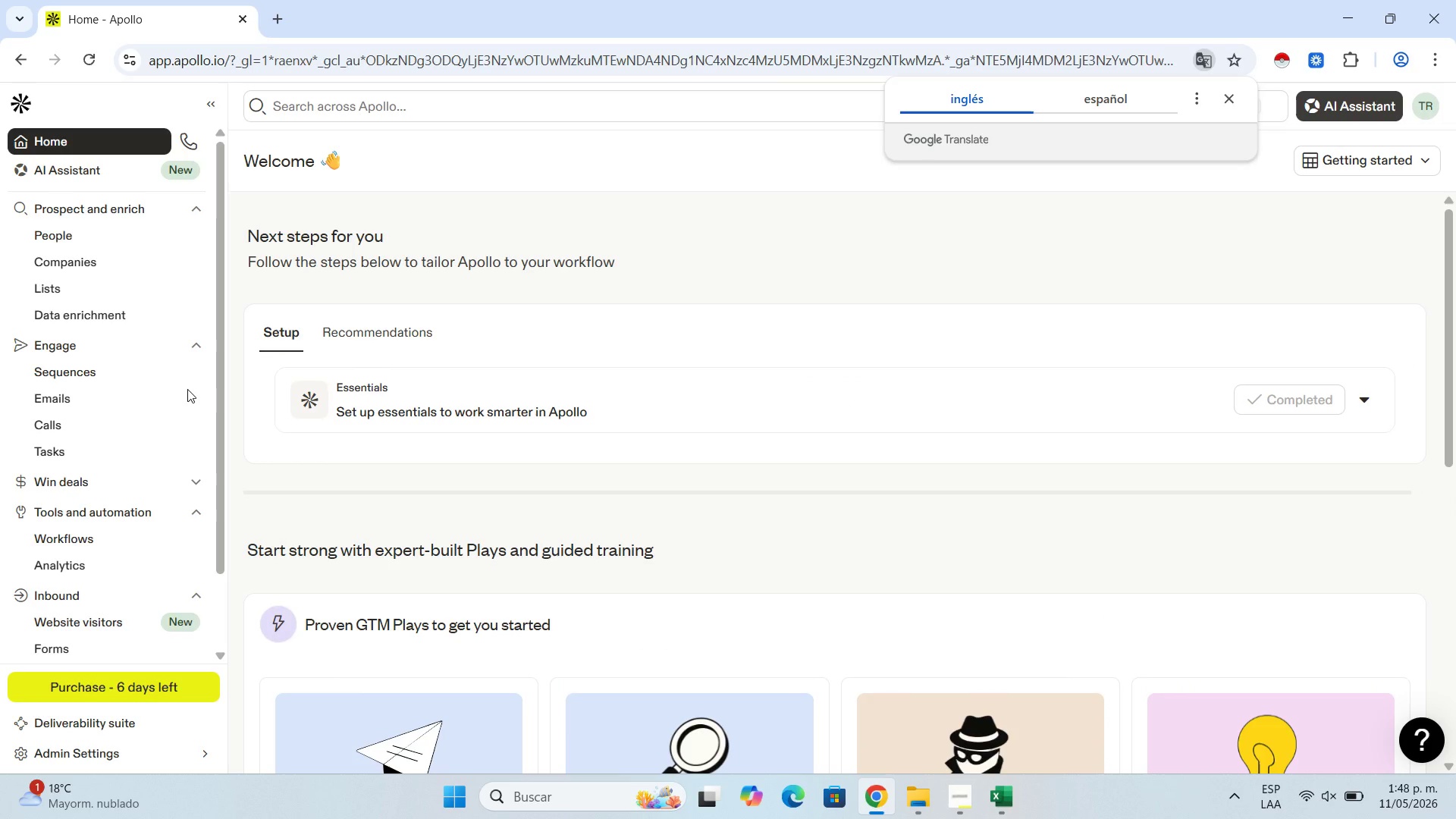 
left_click([67, 290])
 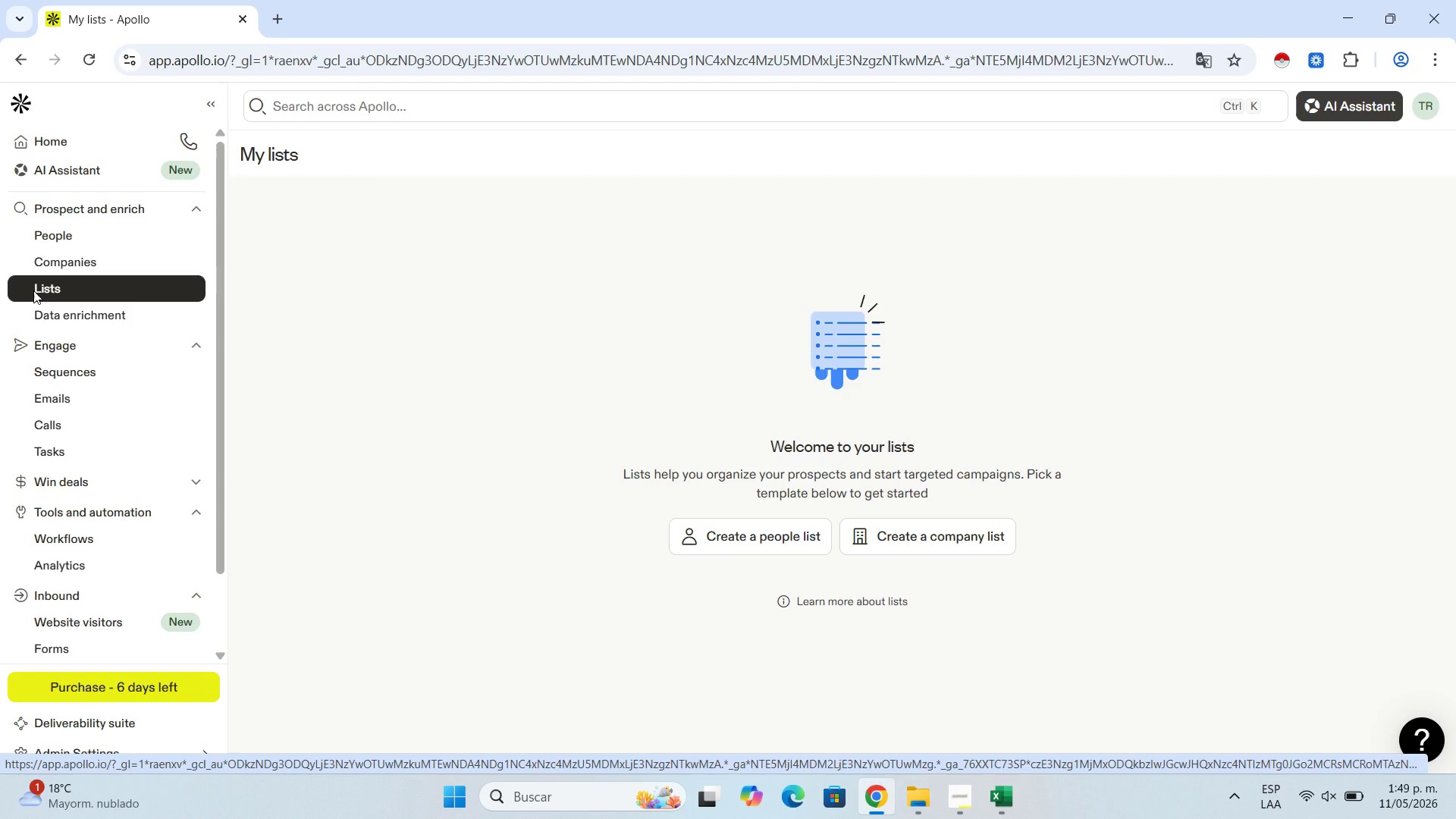 
wait(24.78)
 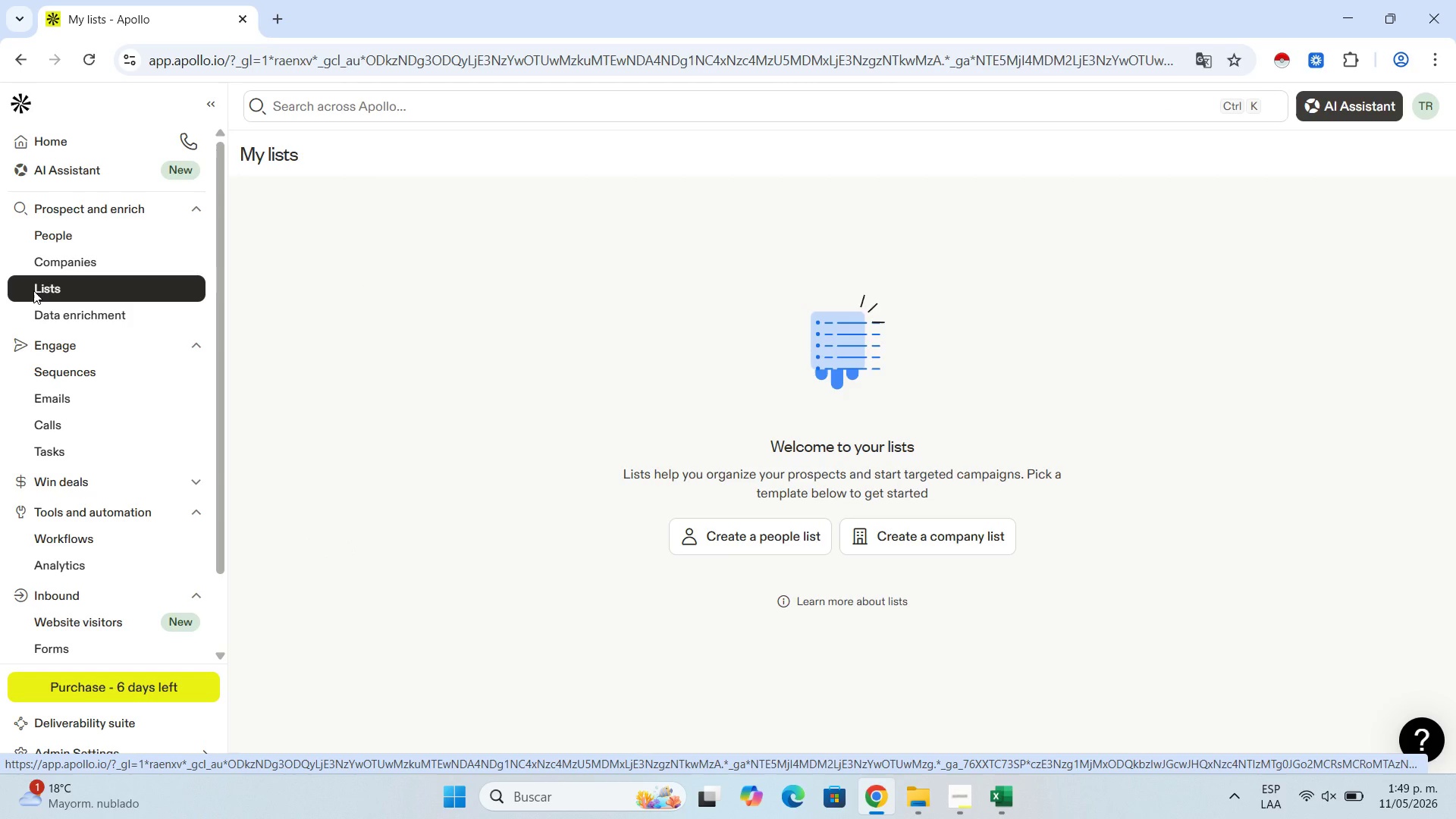 
left_click([757, 541])
 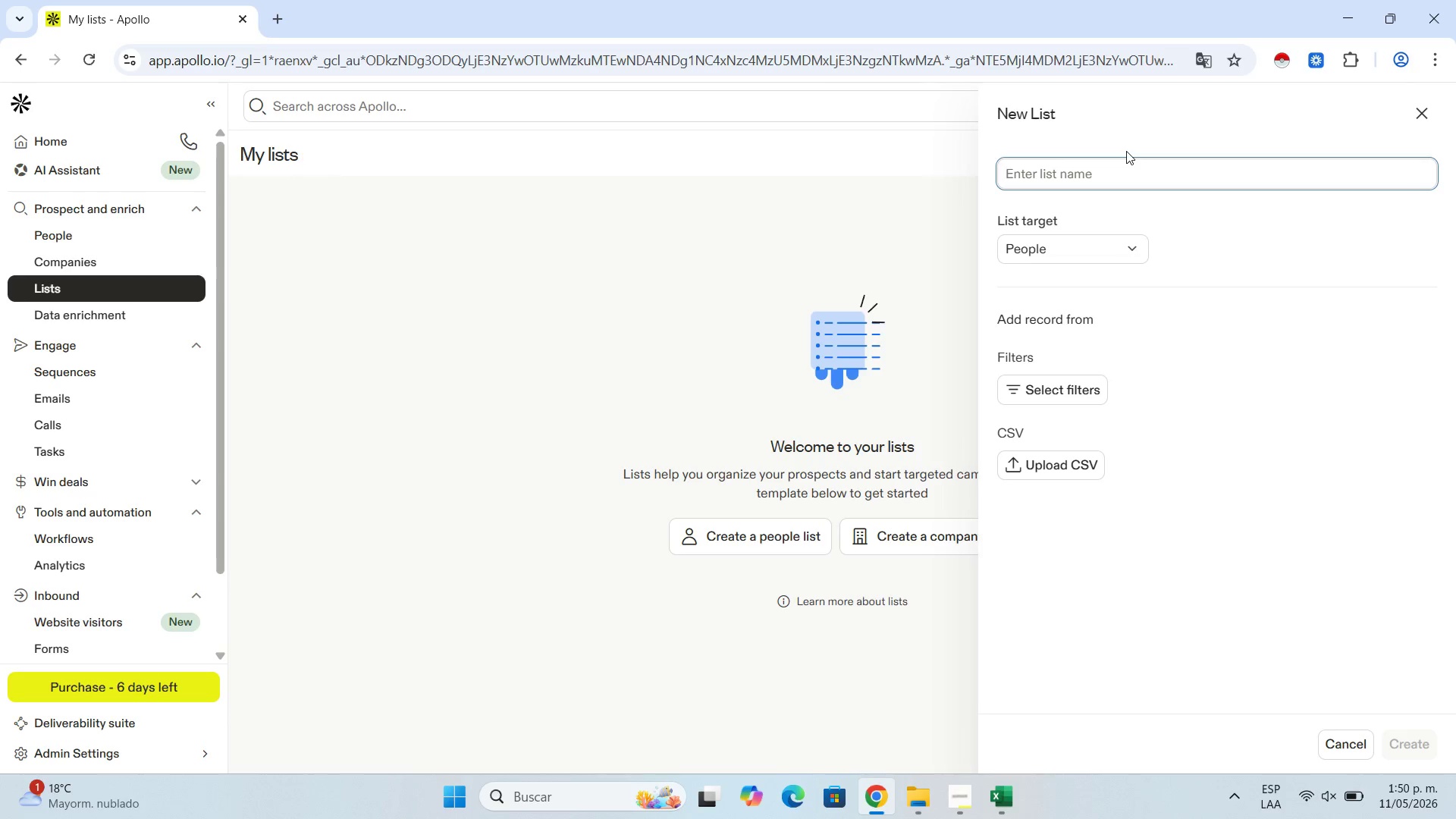 
wait(88.8)
 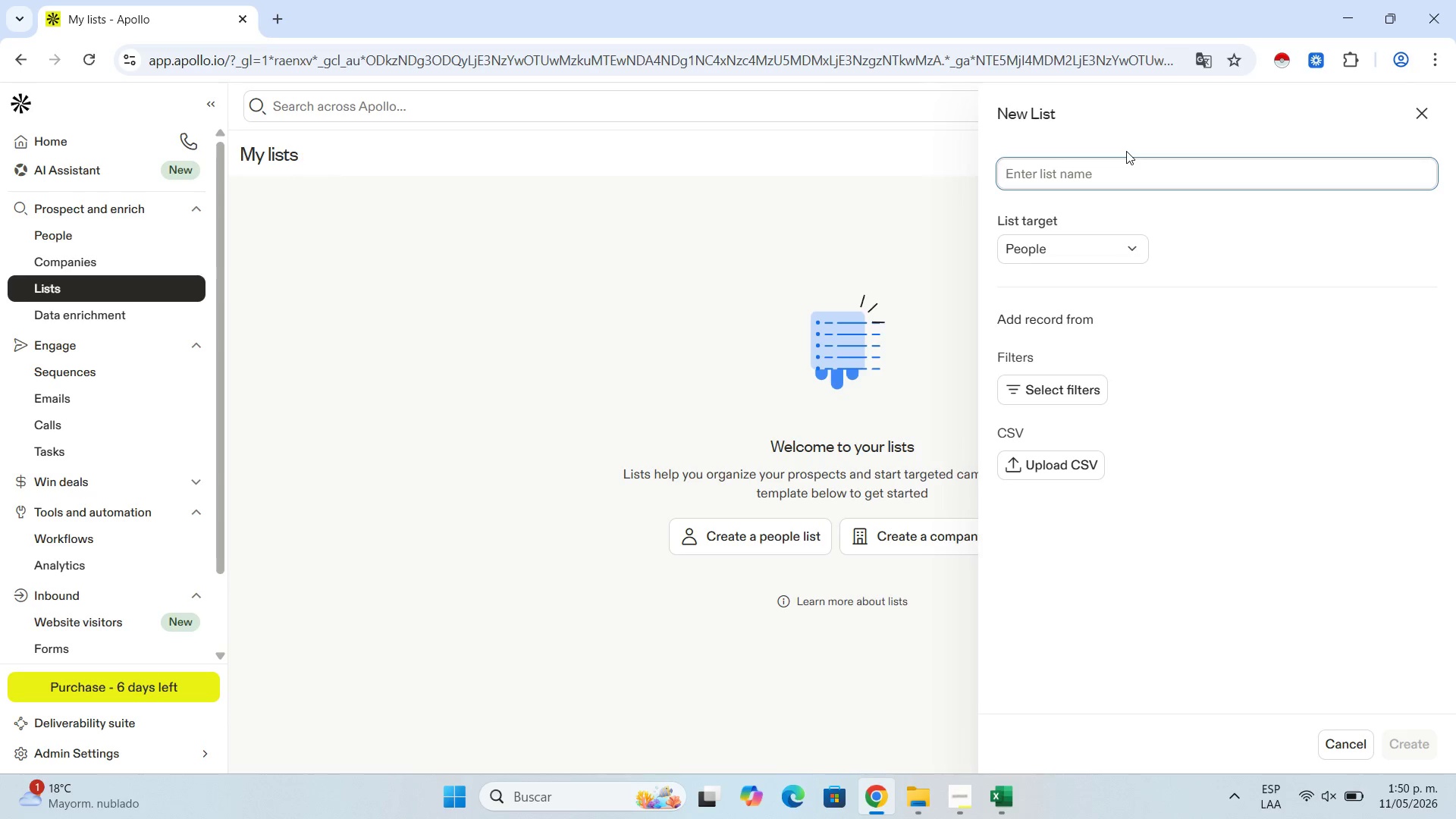 
left_click([1196, 180])
 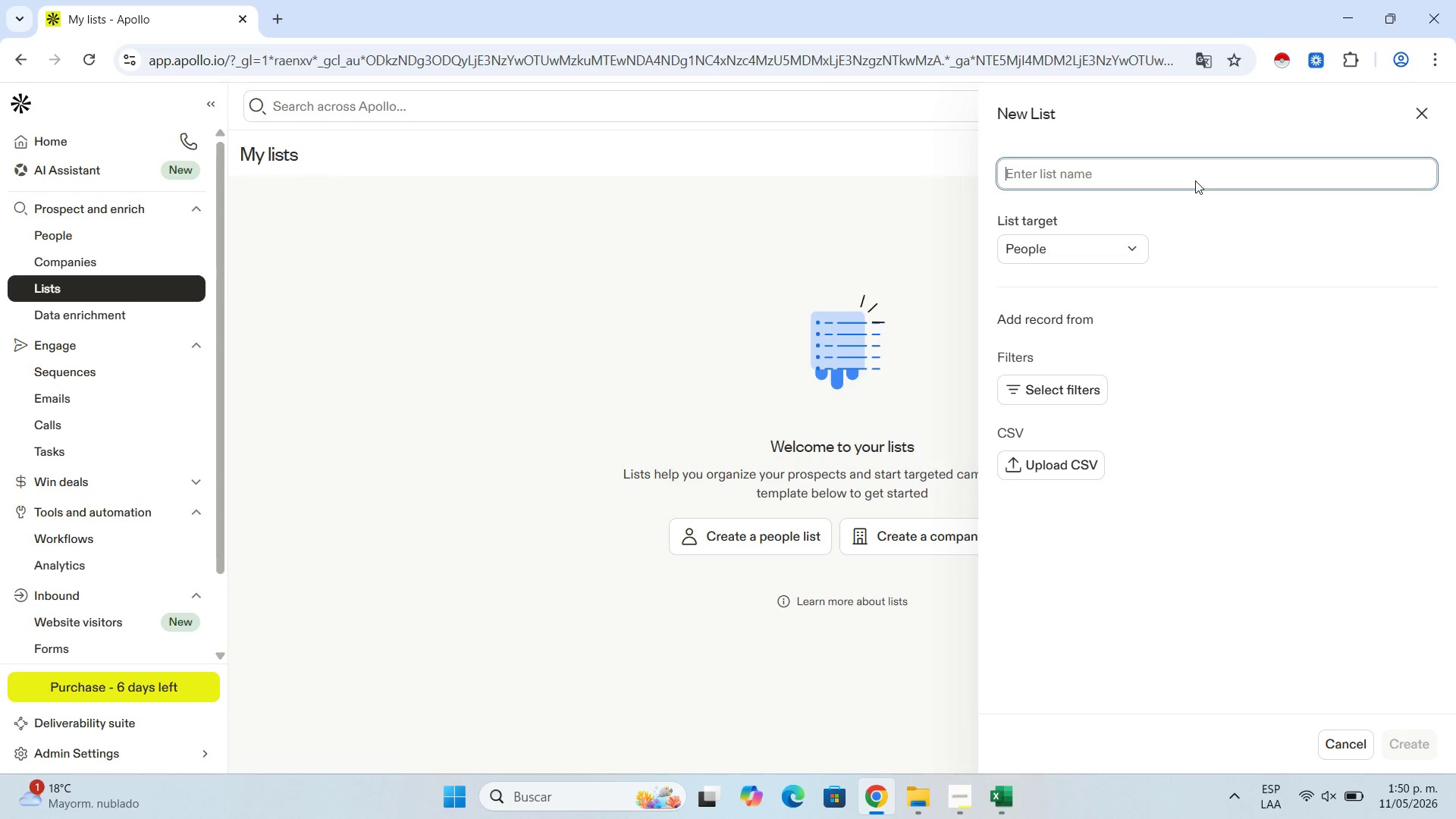 
type(Scent ^ Stone )
 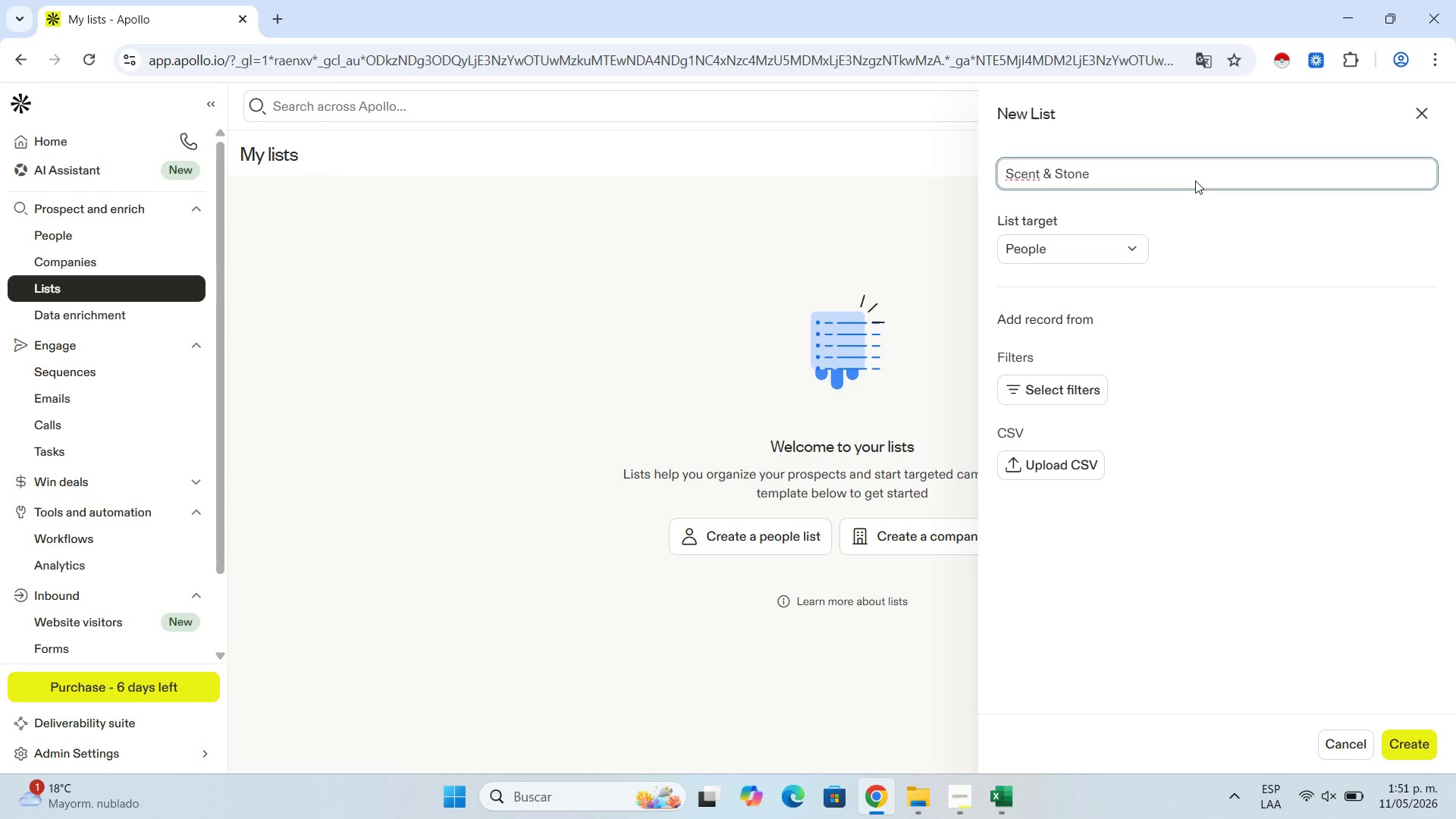 
type(\ Coasa)
key(Backspace)
type(tal Boutique Wholesale - Tr)
key(Backspace)
type(arget List)
 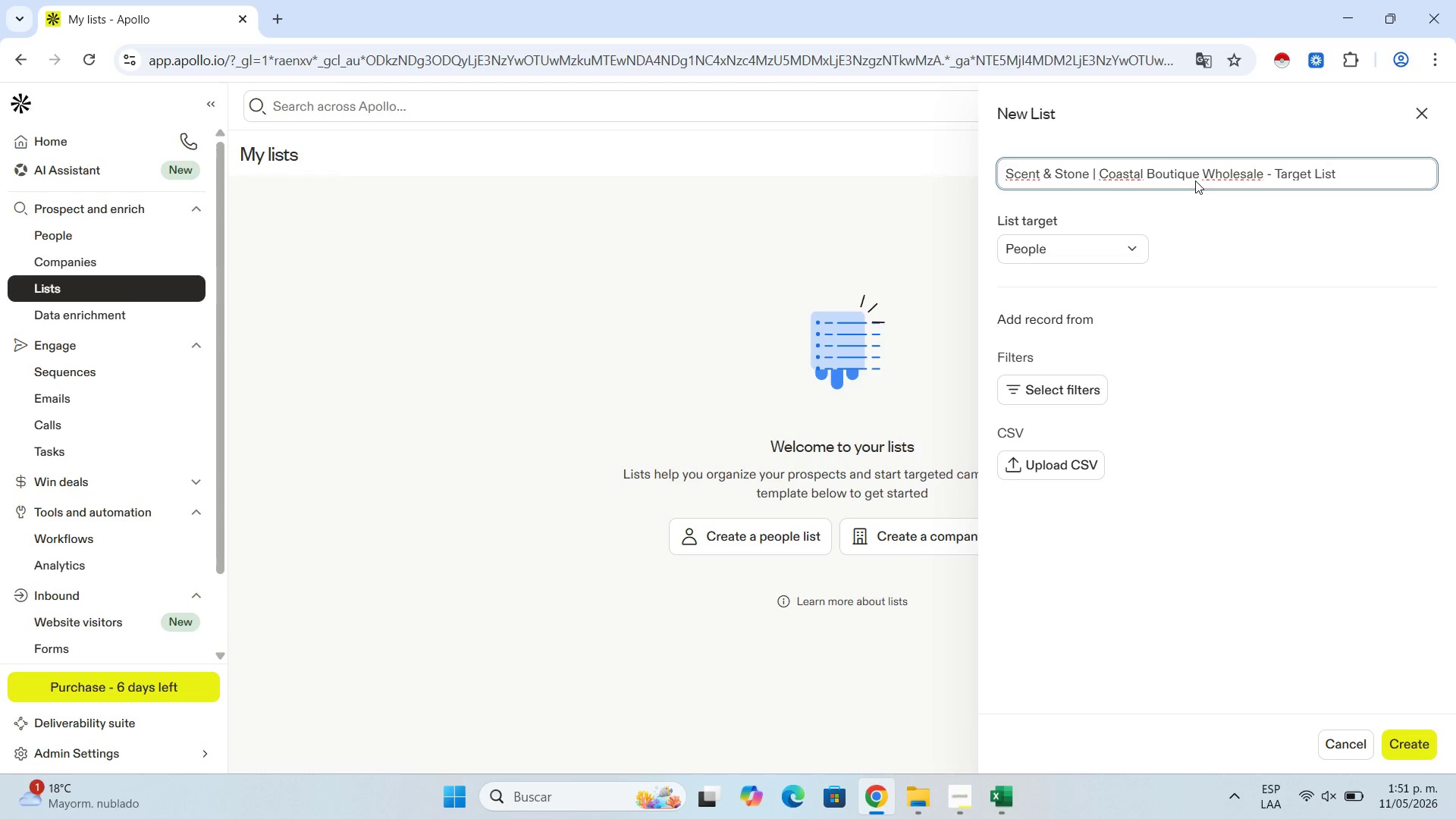 
wait(5.36)
 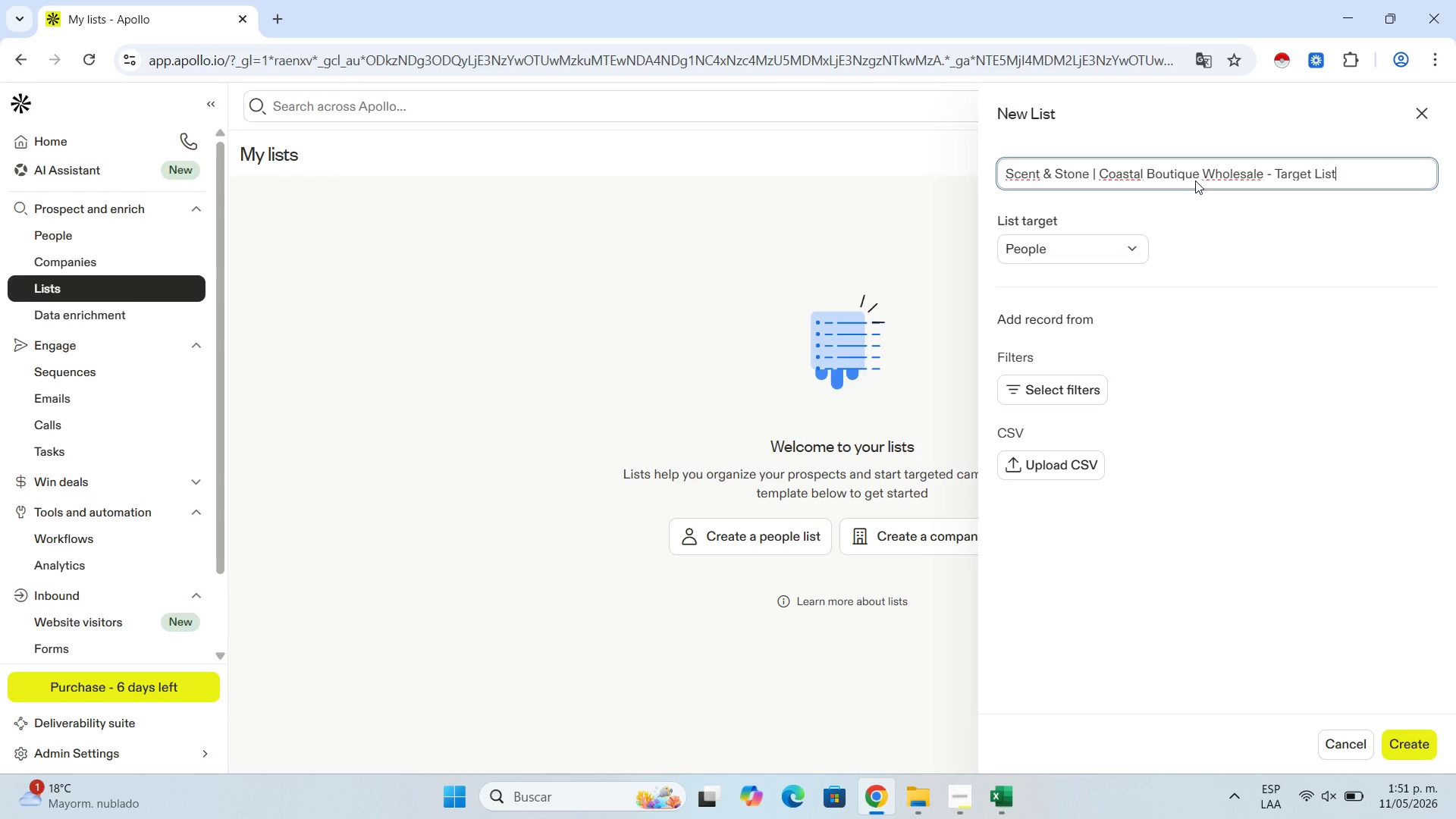 
left_click([958, 794])